 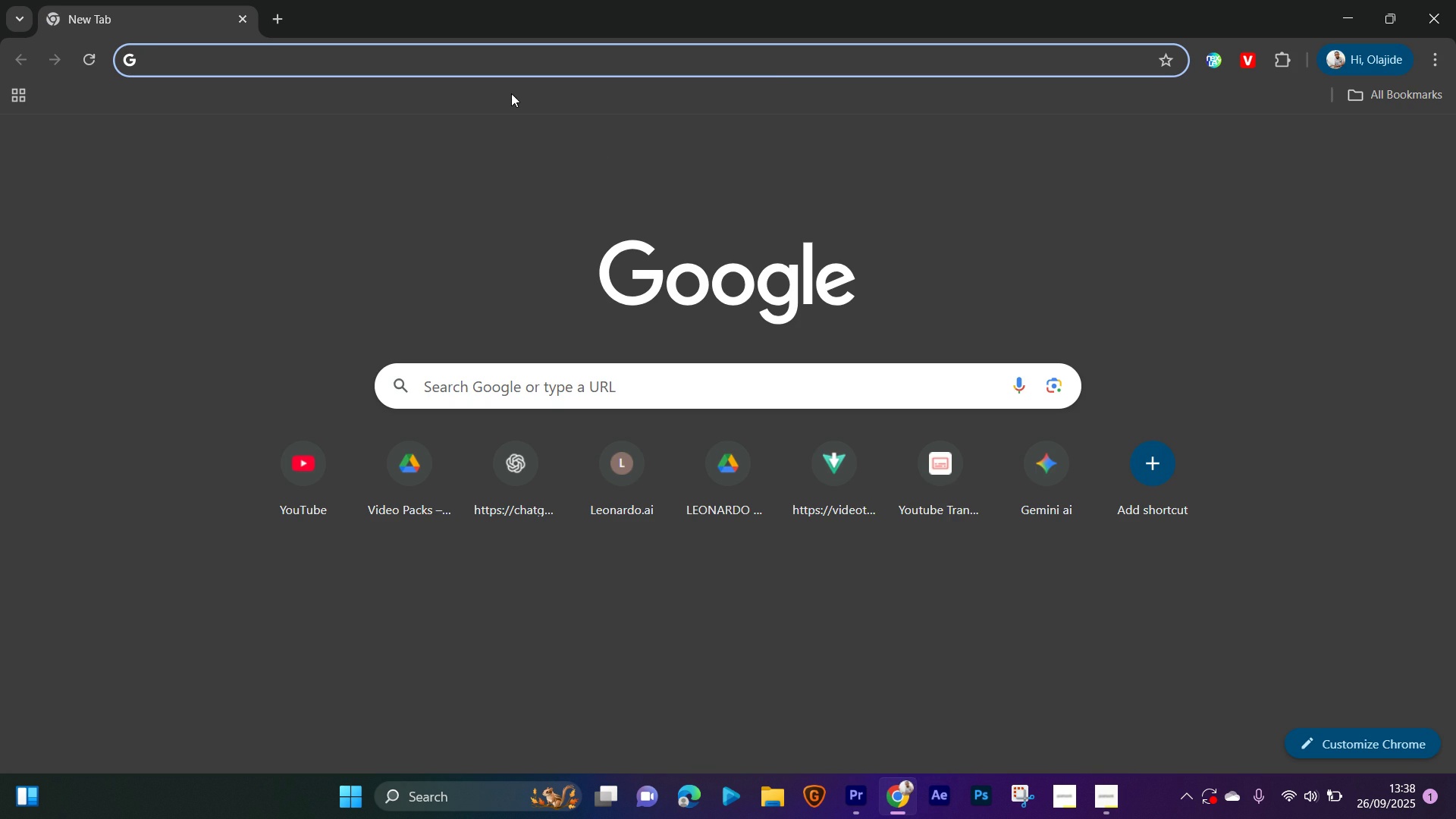 
left_click([1021, 468])
 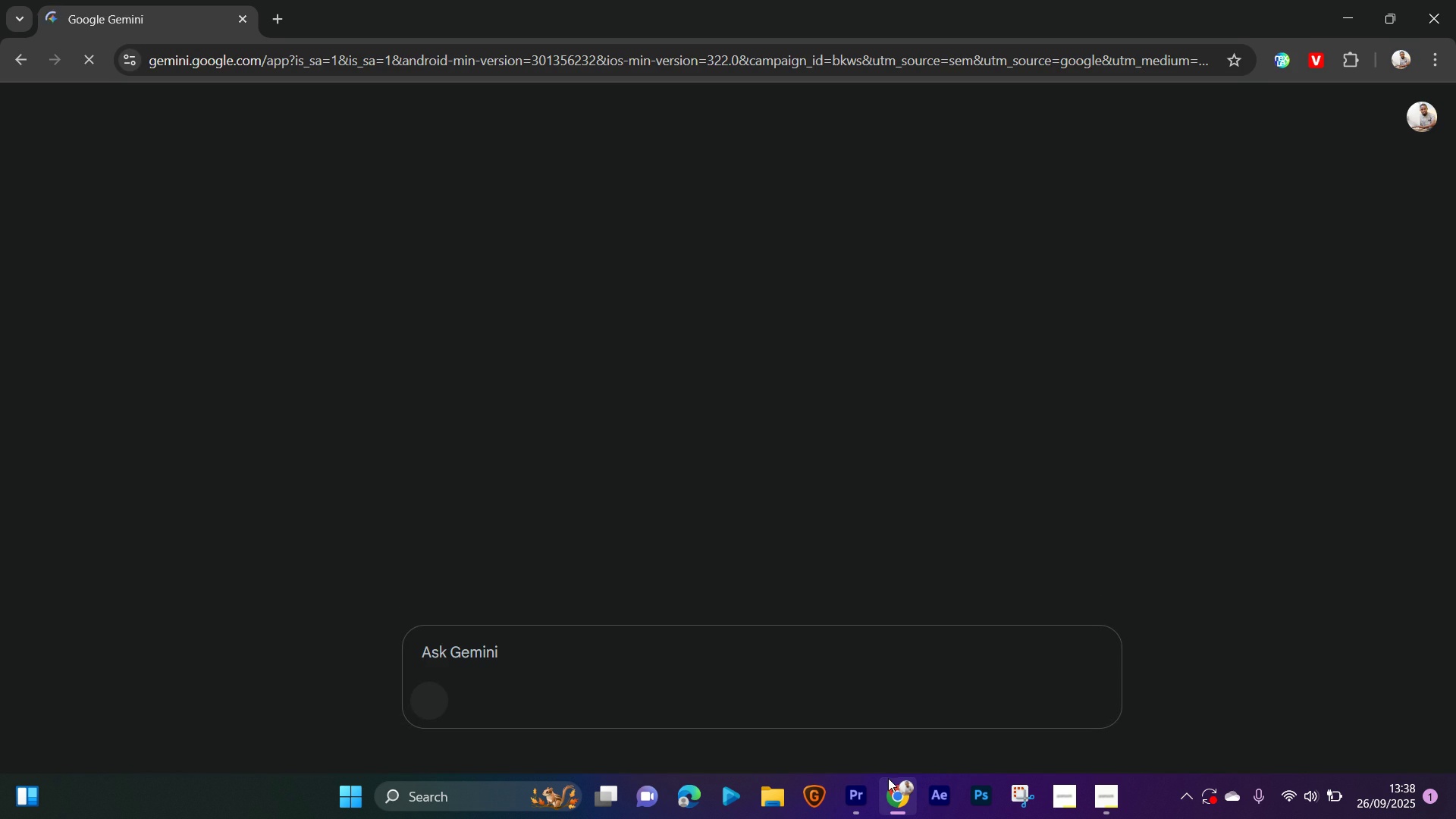 
mouse_move([887, 800])
 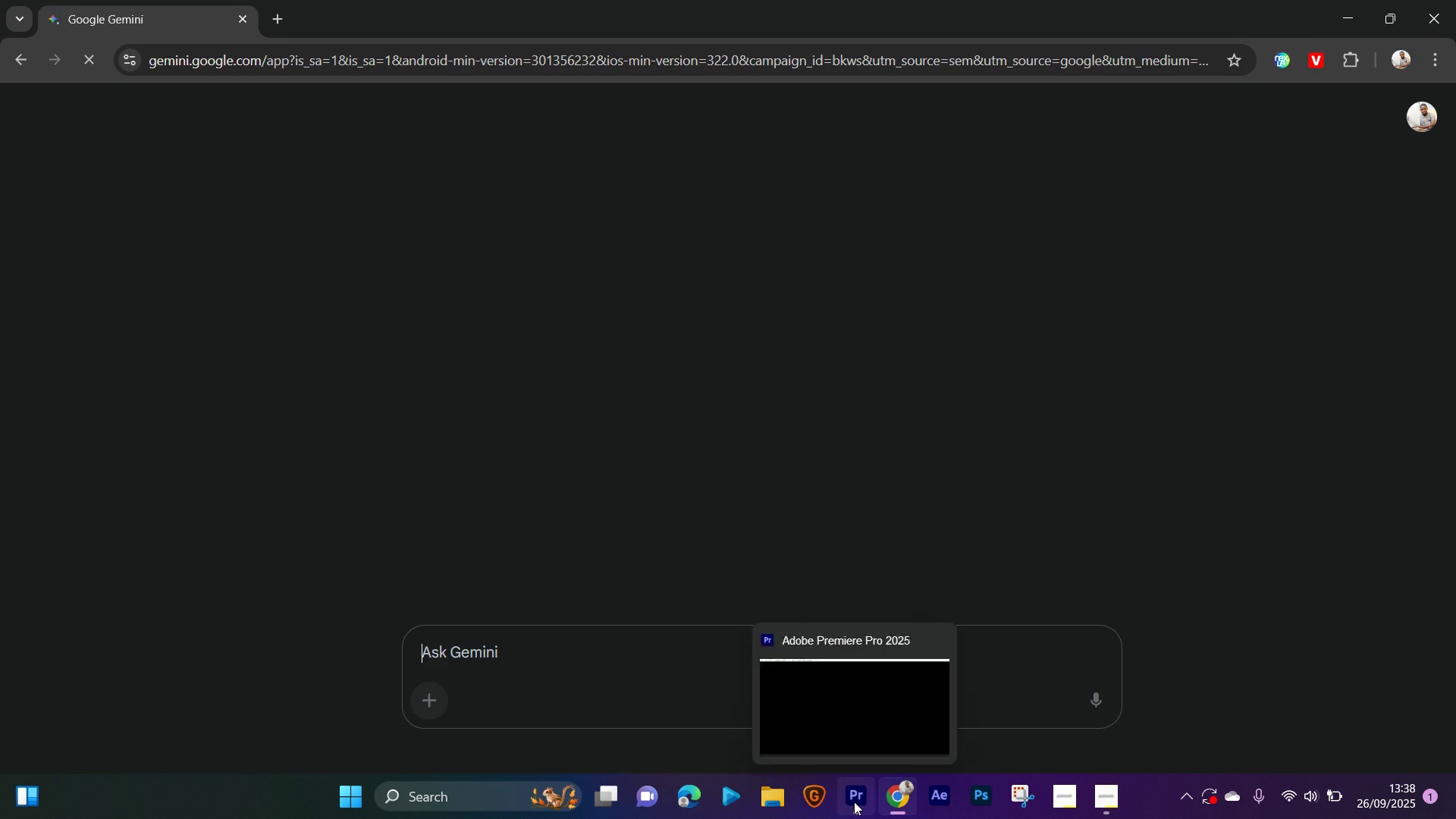 
left_click([854, 802])
 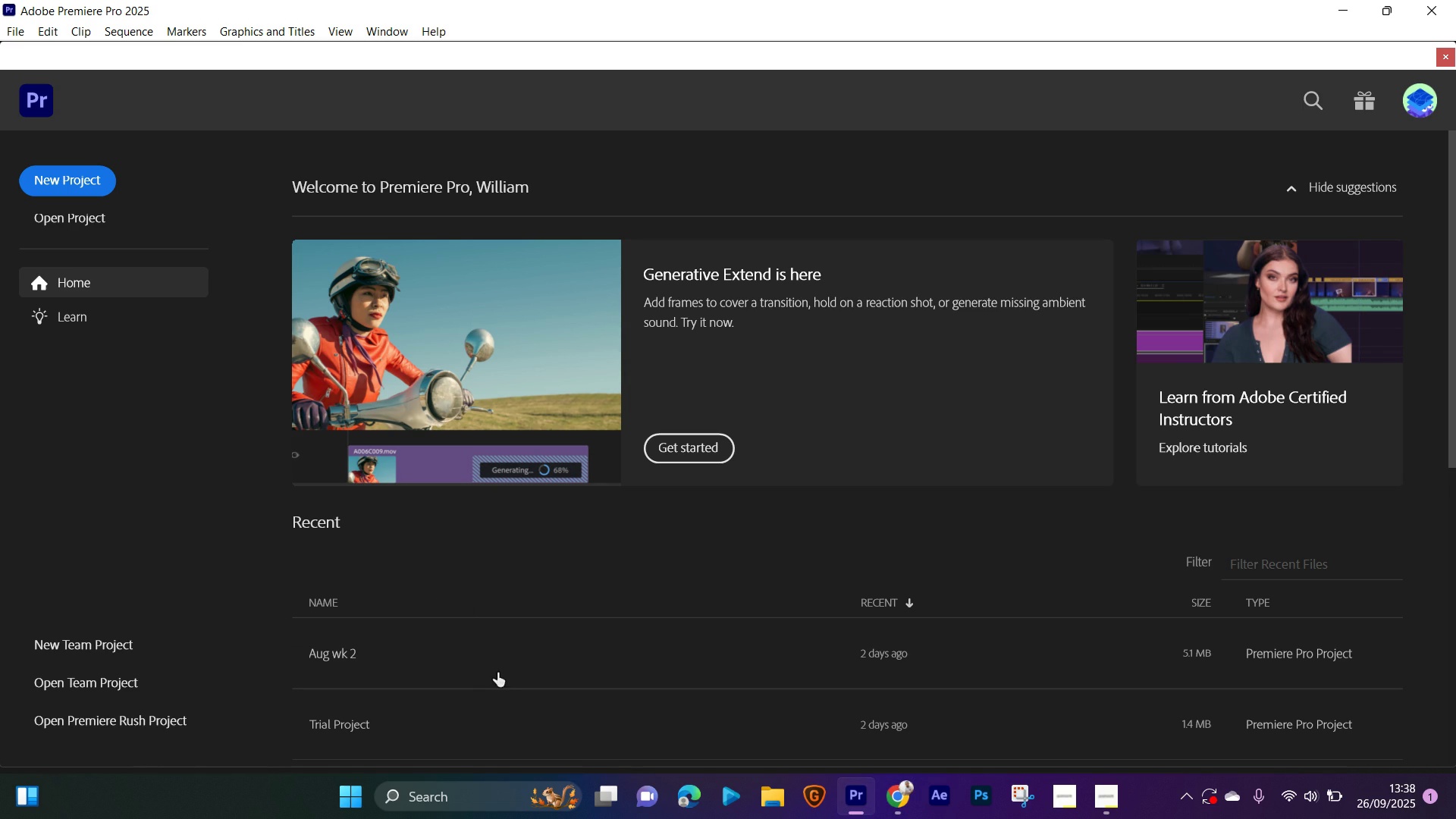 
mouse_move([479, 699])
 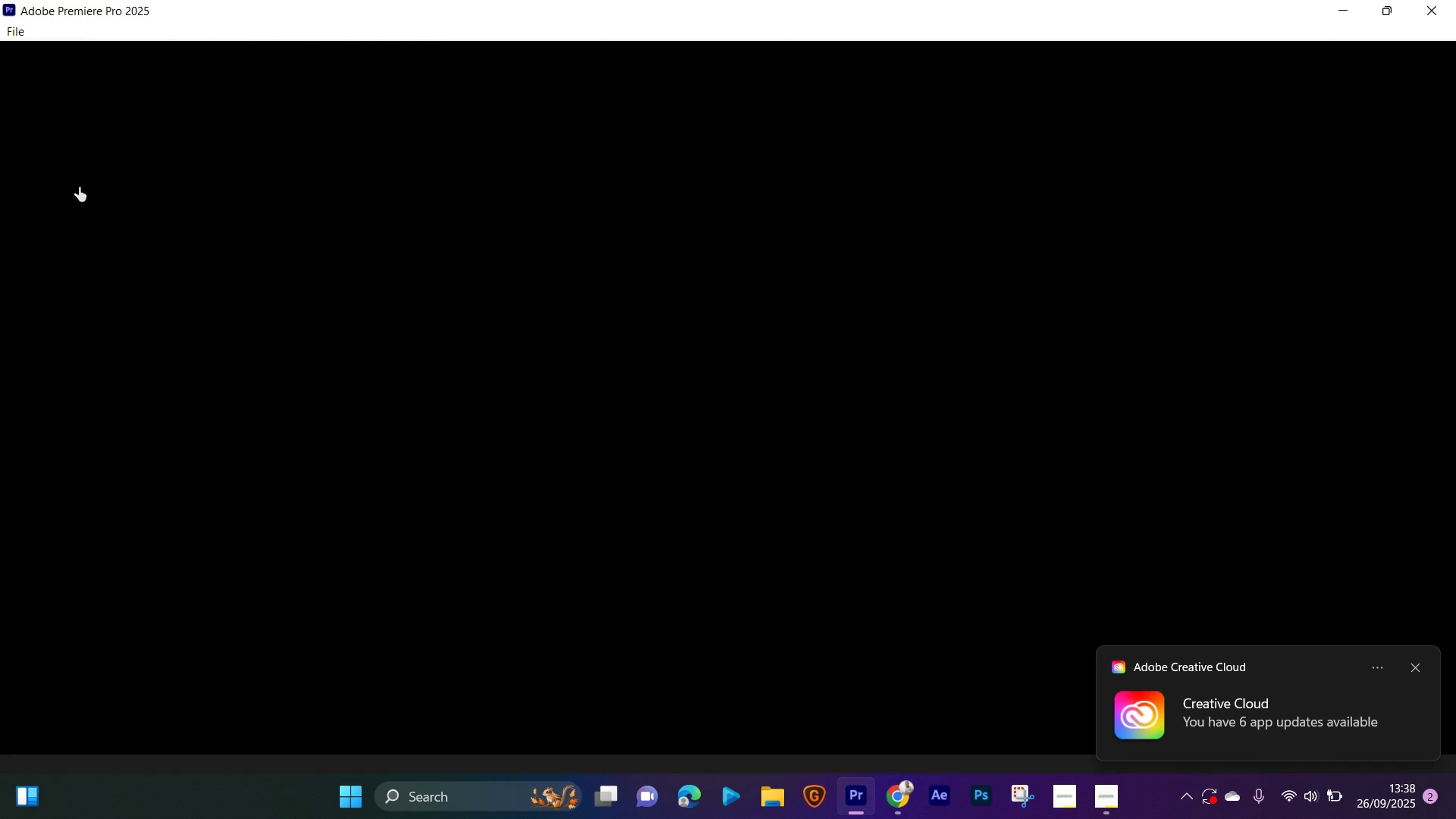 
left_click([79, 187])